 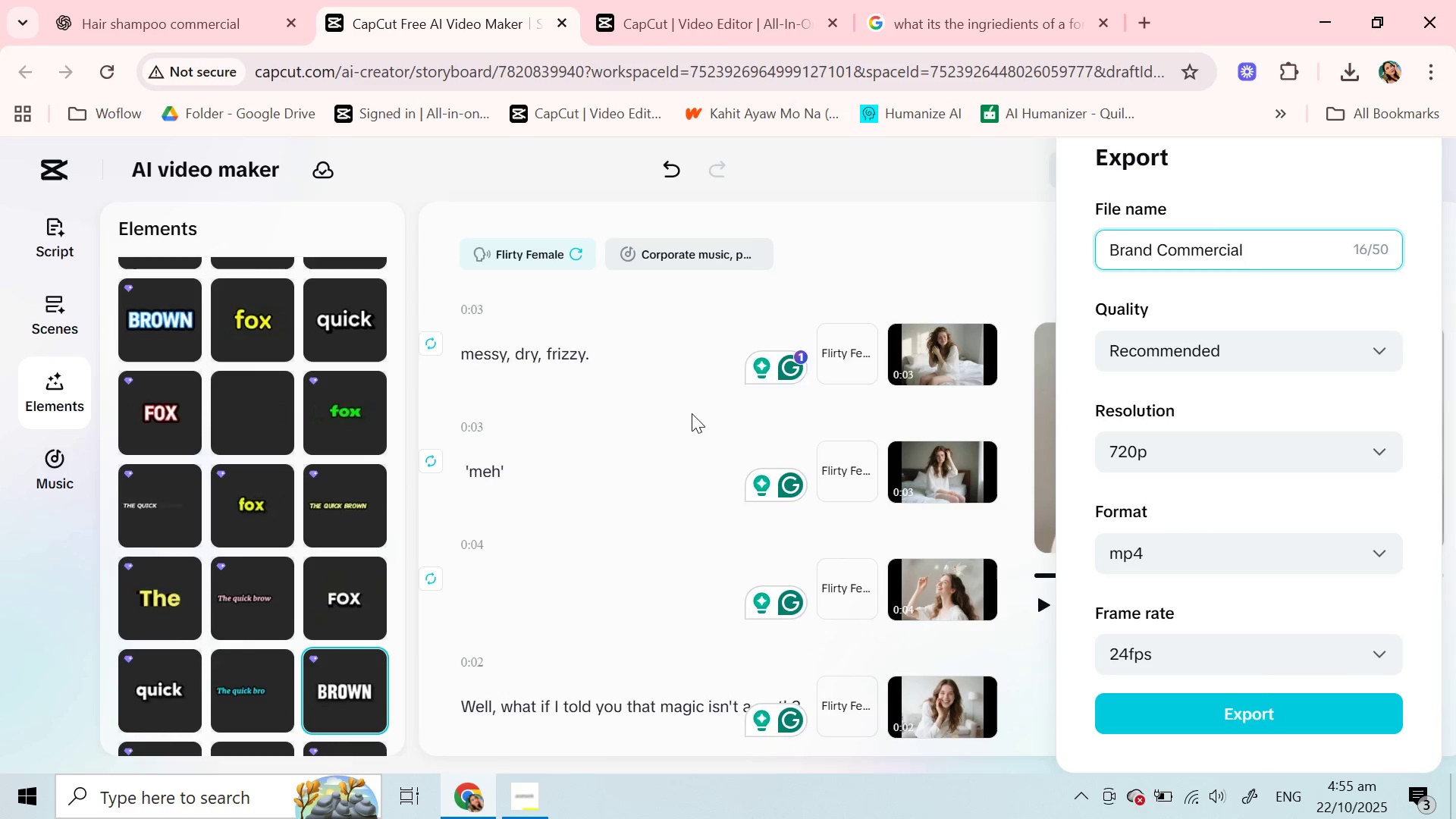 
scroll: coordinate [692, 419], scroll_direction: down, amount: 6.0
 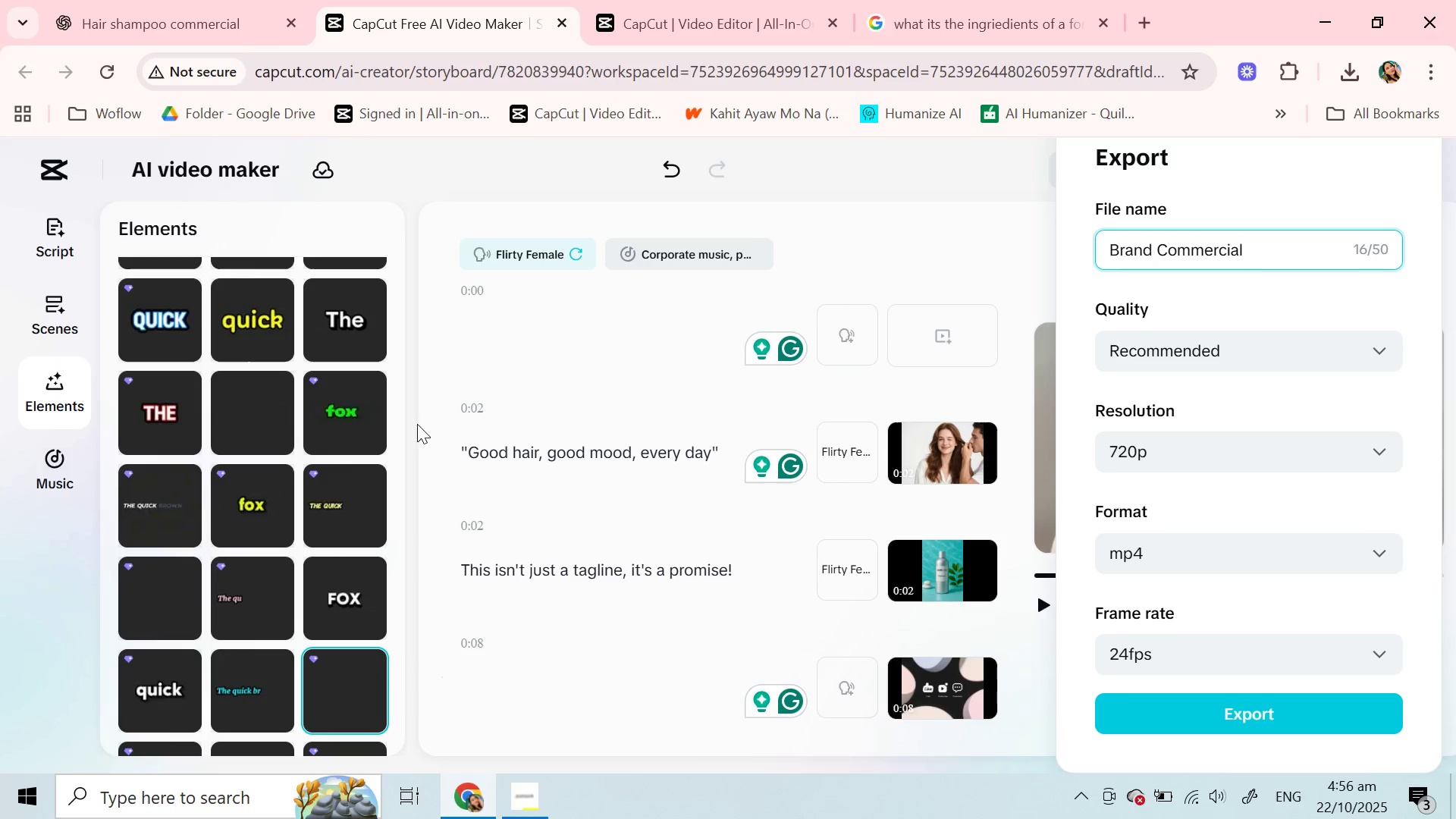 
left_click([517, 797])
 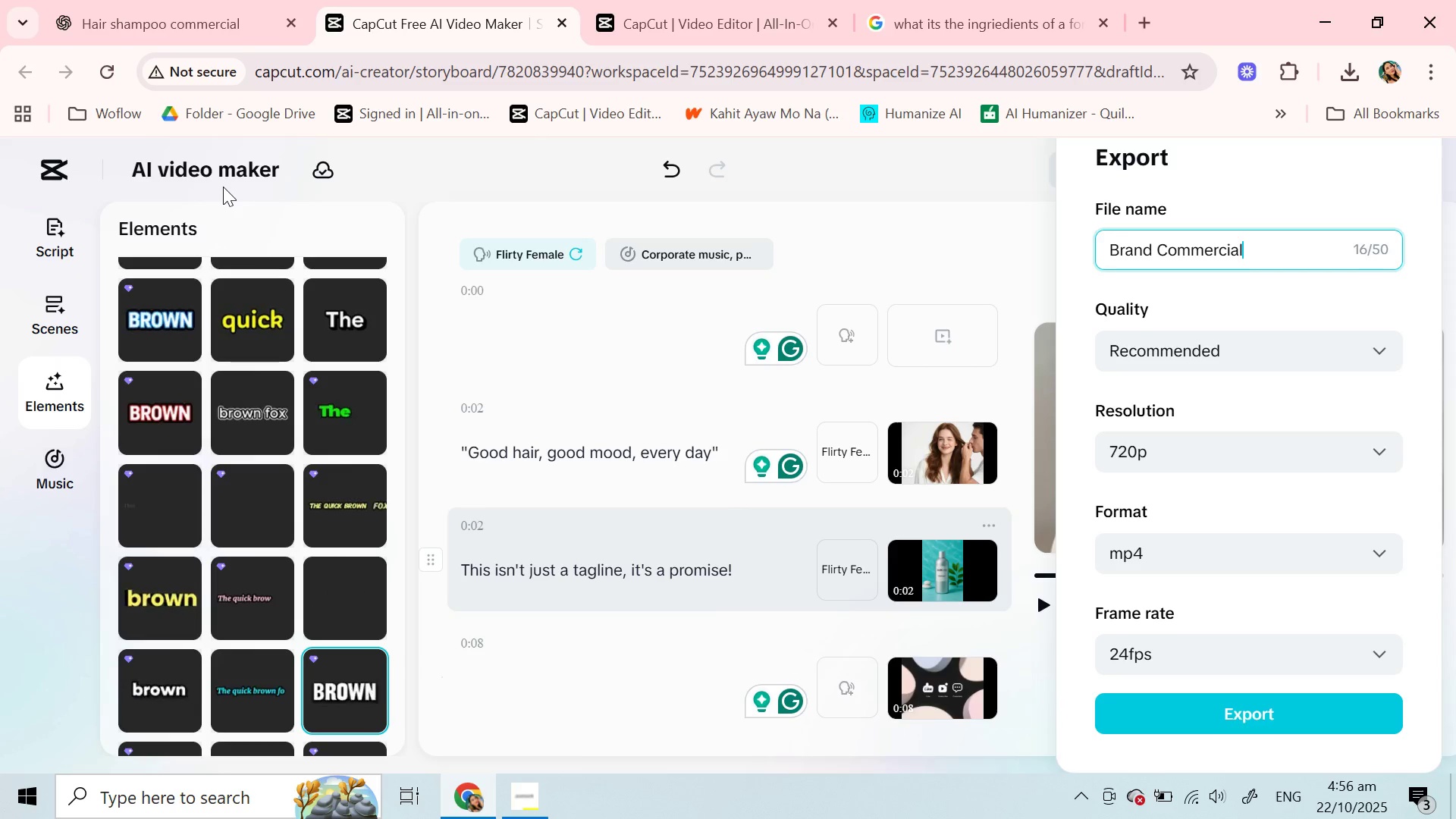 
wait(8.86)
 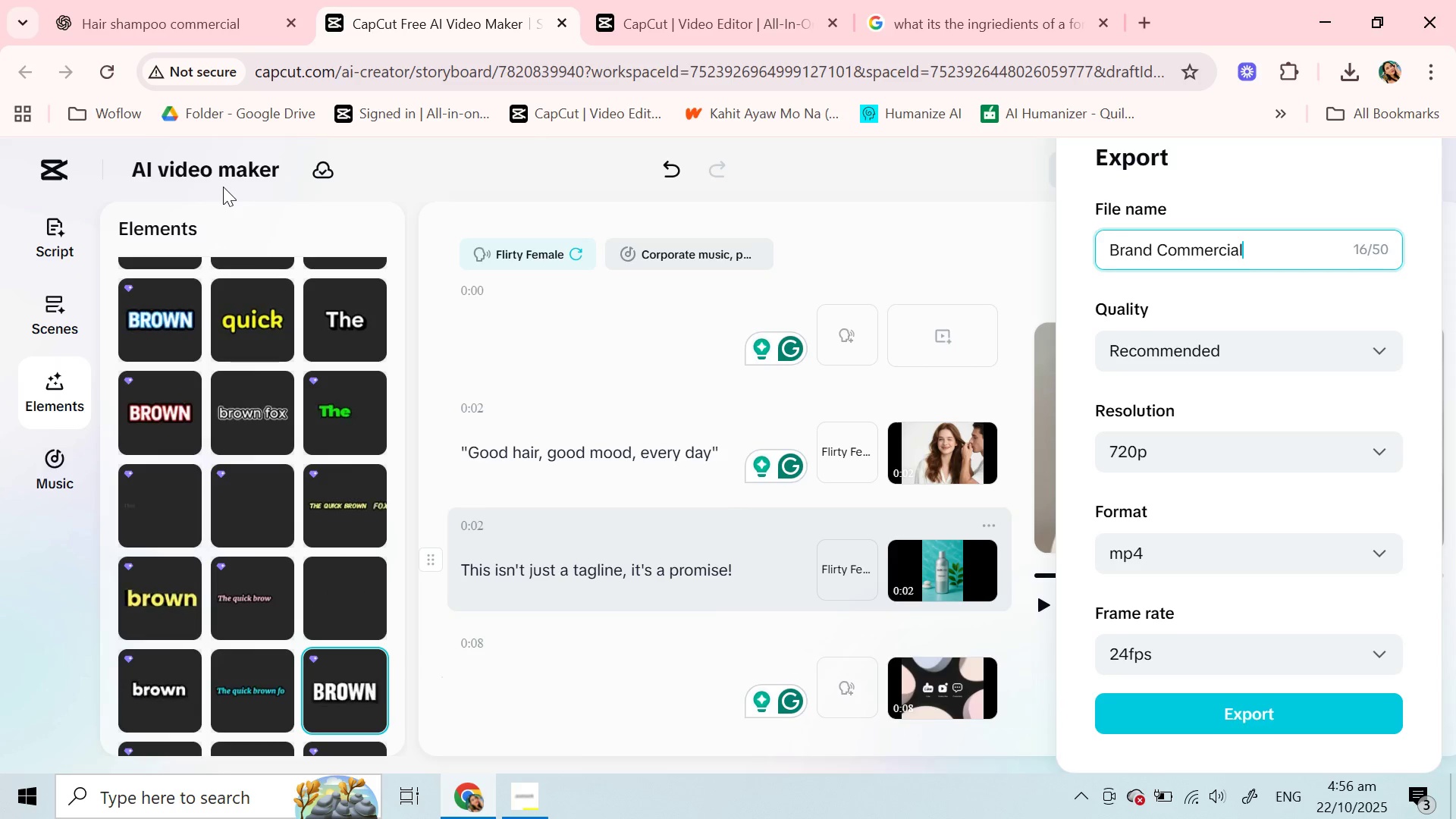 
left_click([528, 803])
 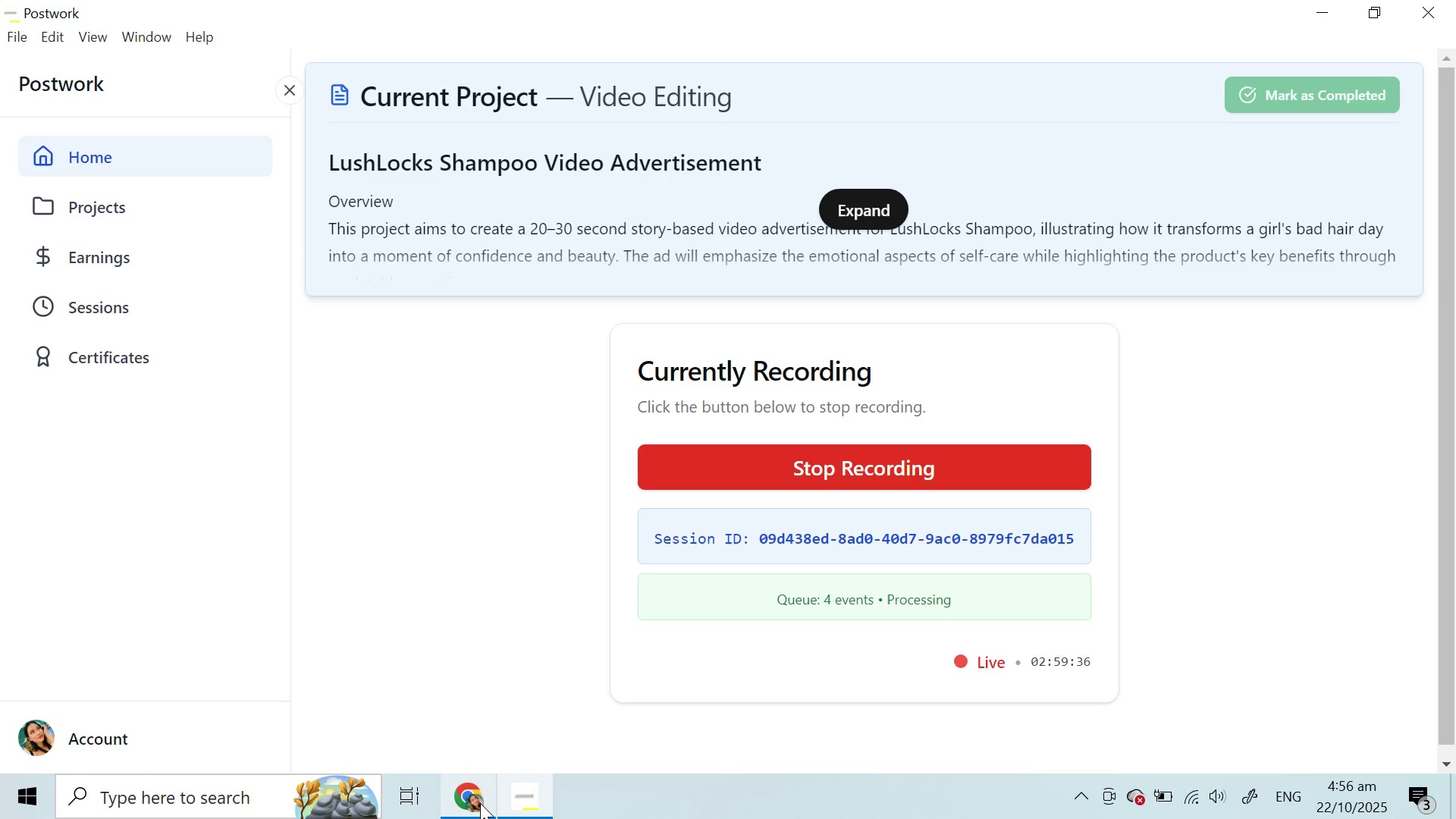 
left_click([480, 803])
 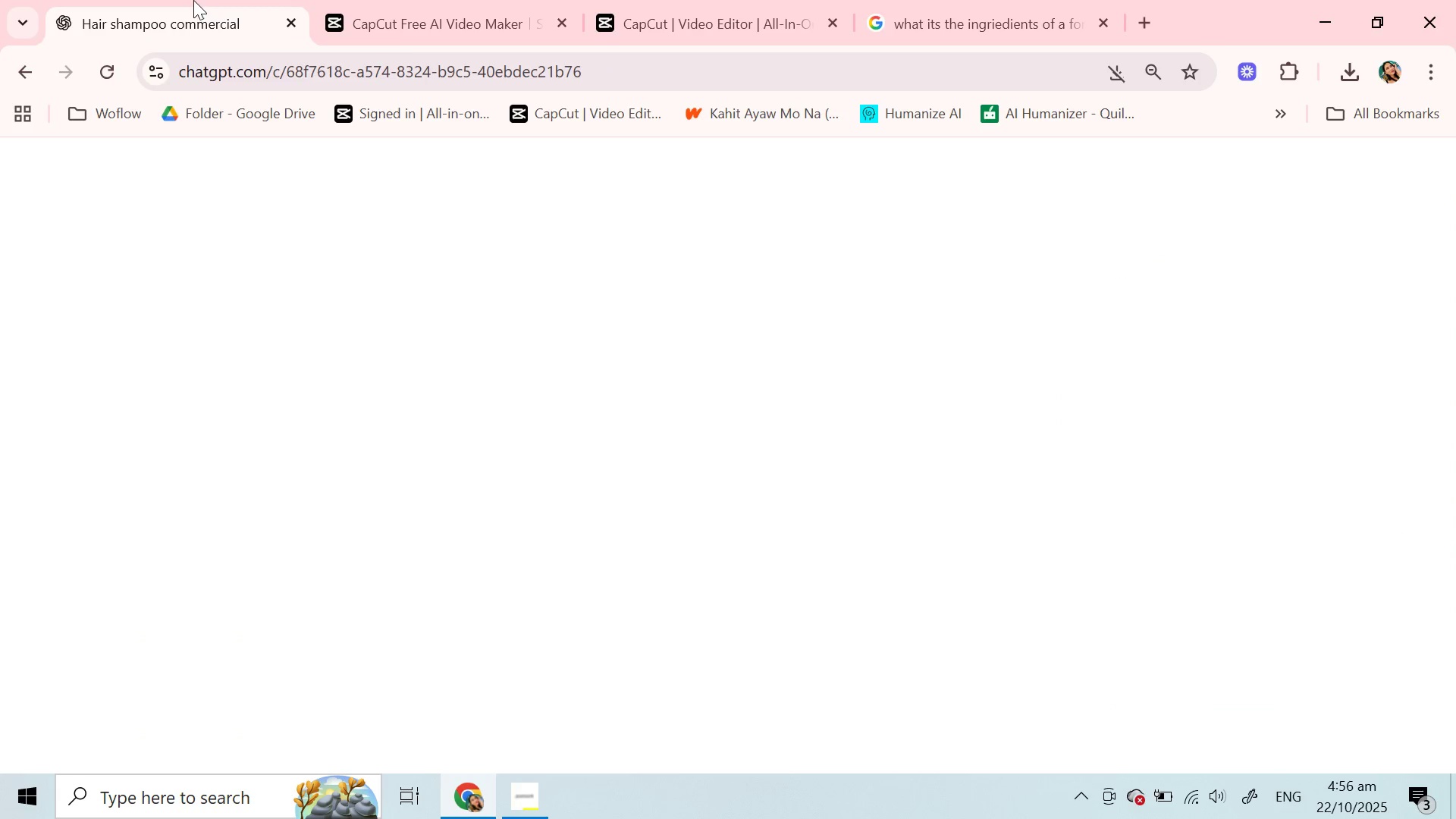 
left_click([193, 0])
 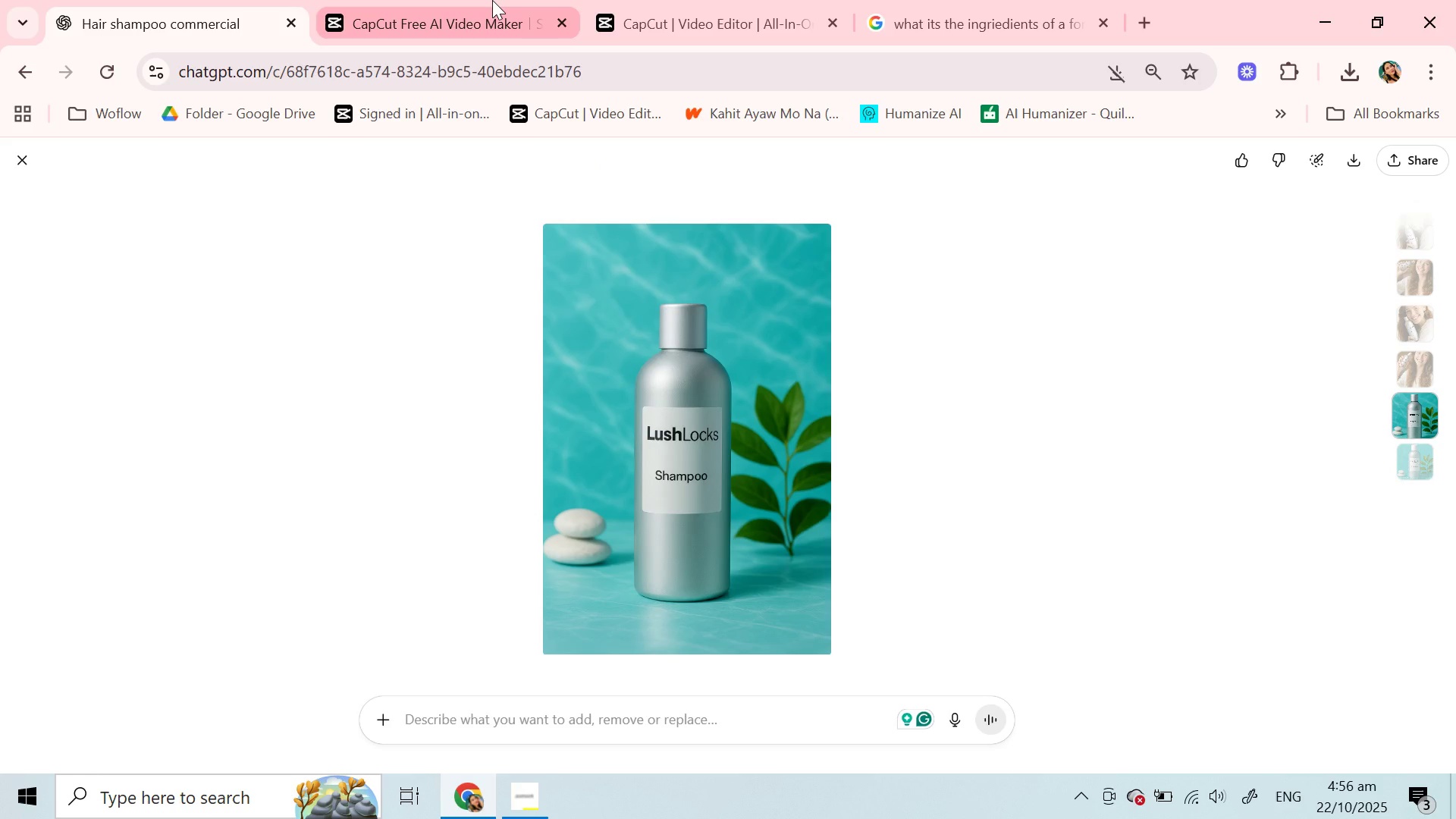 
left_click([492, 0])
 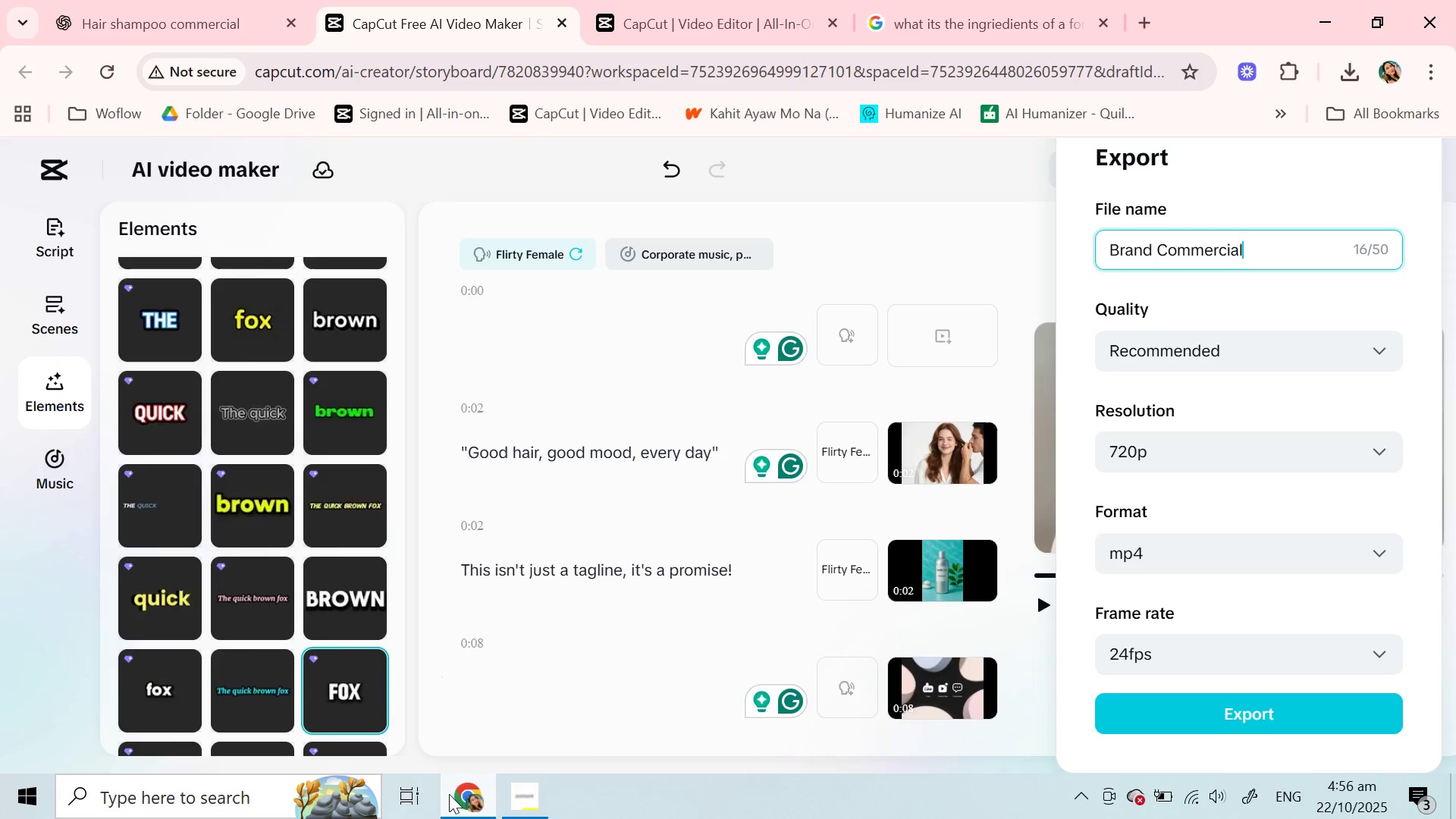 
left_click([462, 793])